 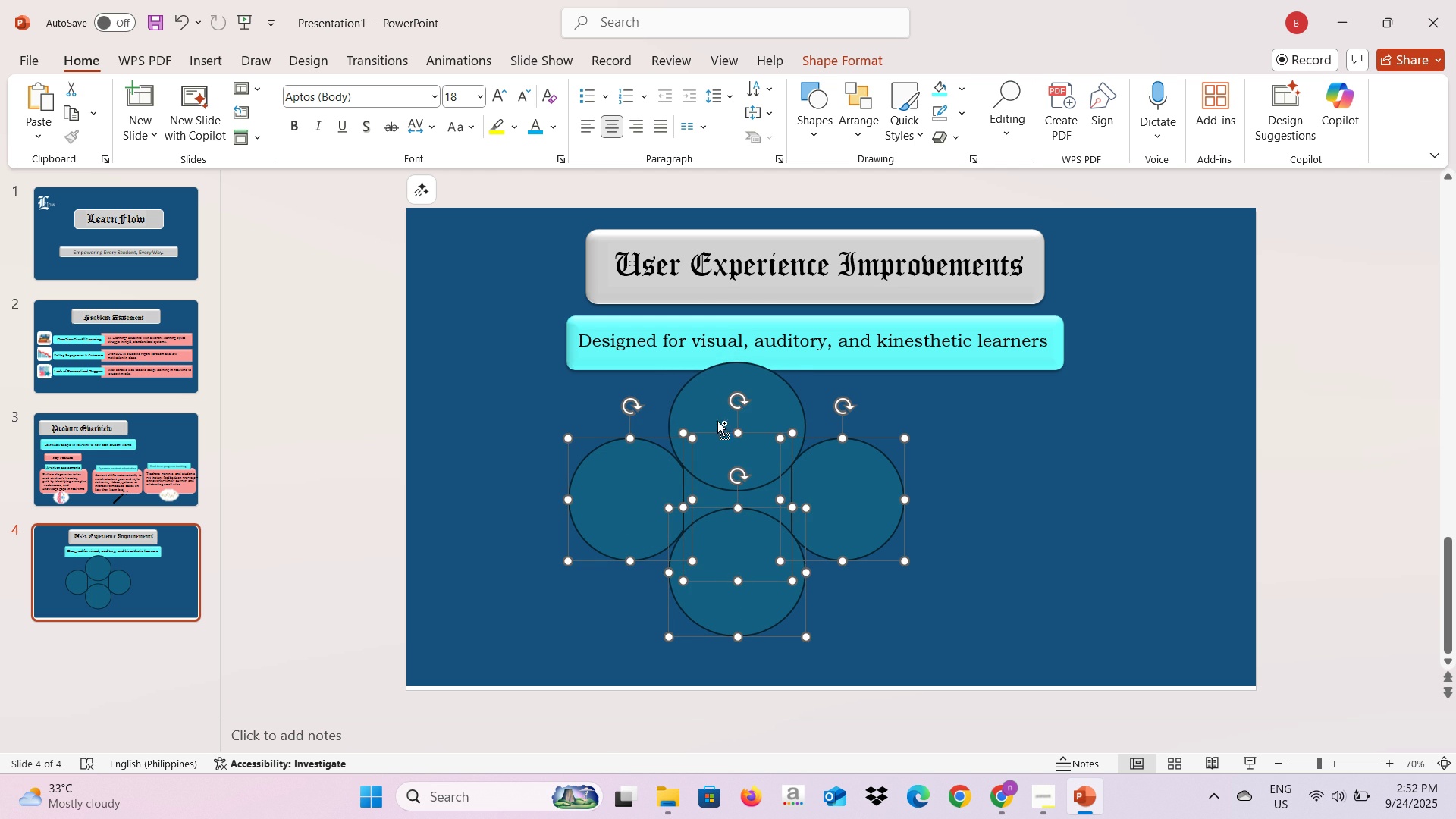 
left_click([706, 397])
 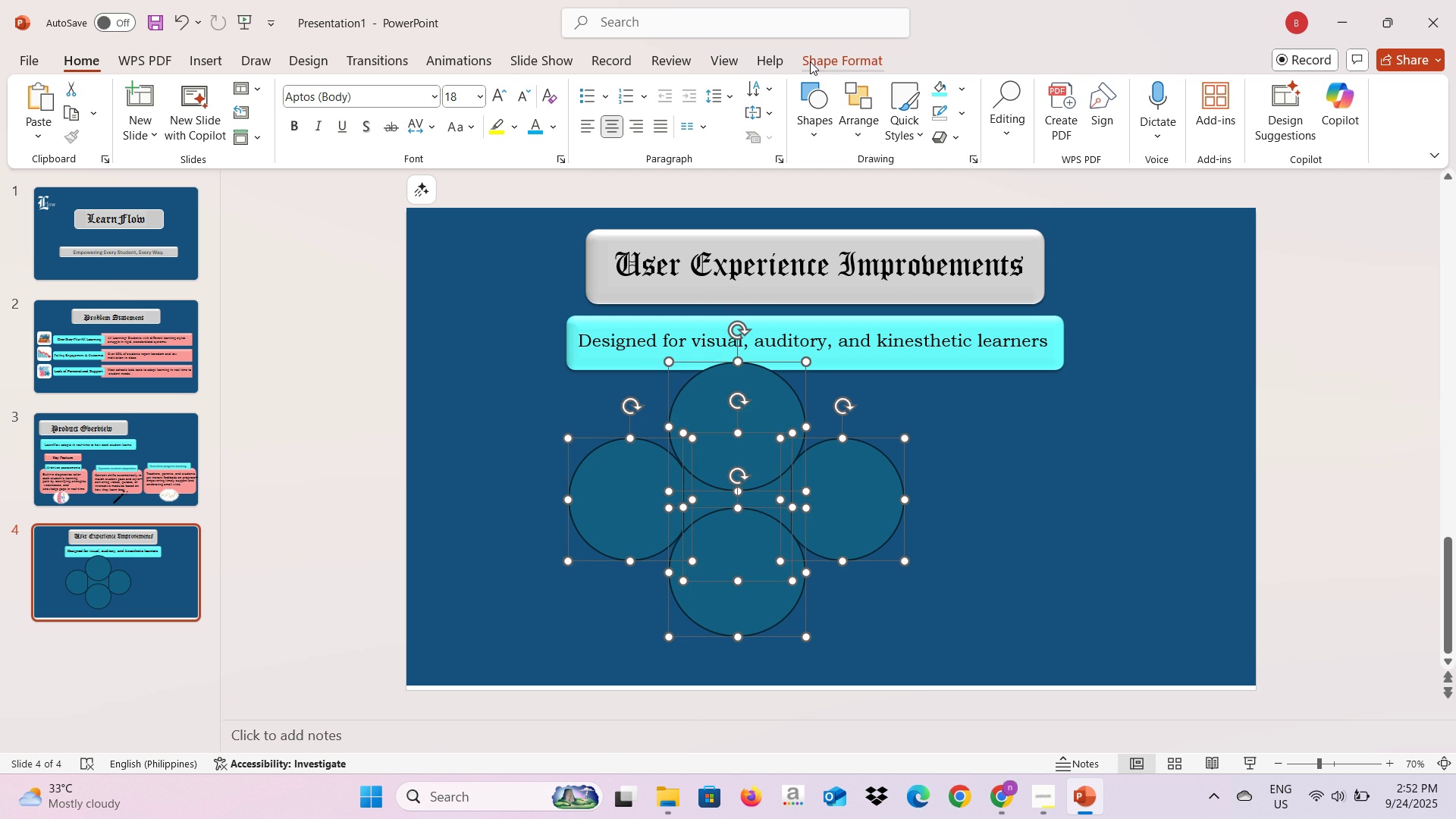 
left_click([813, 63])
 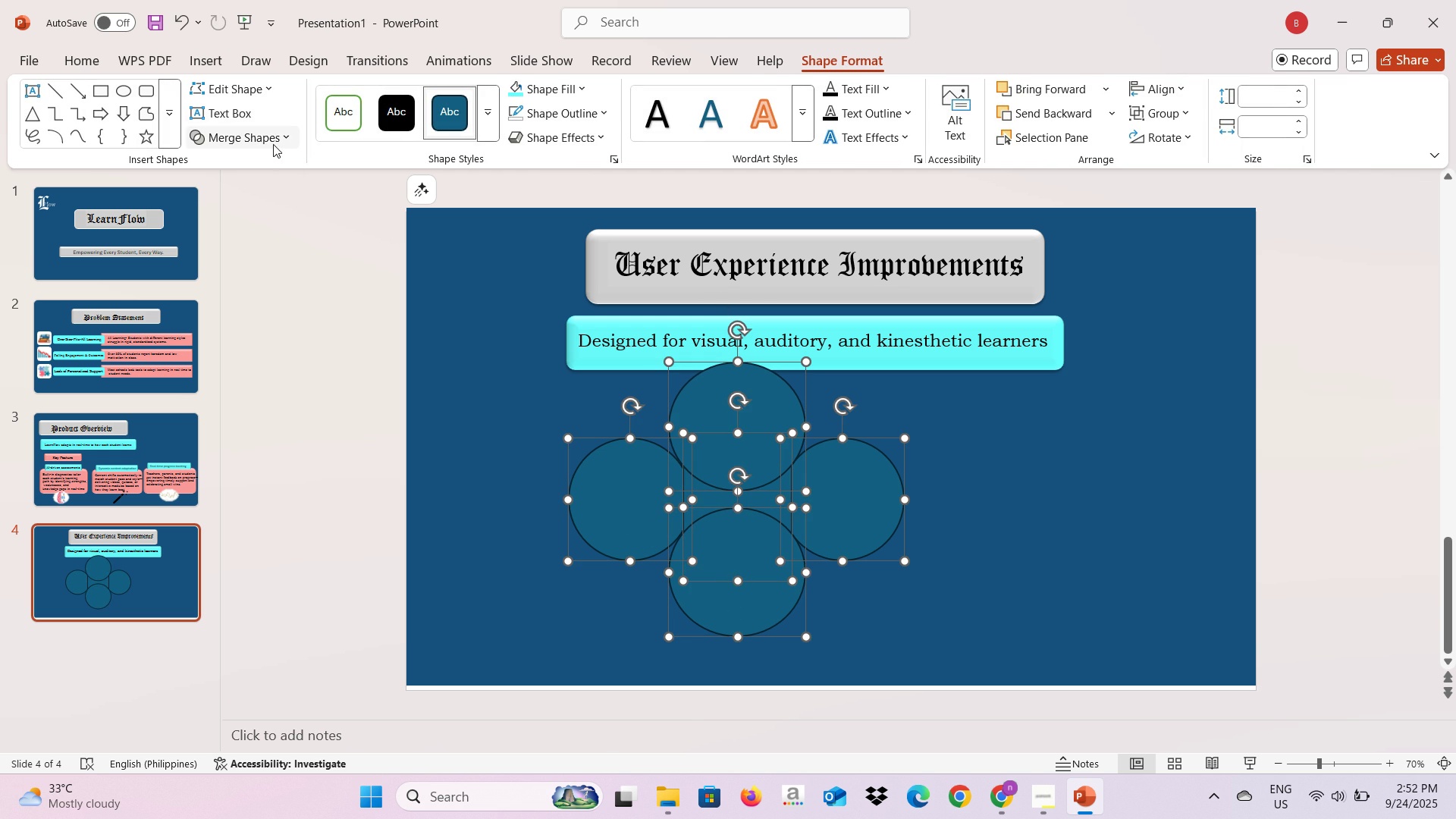 
left_click([271, 144])
 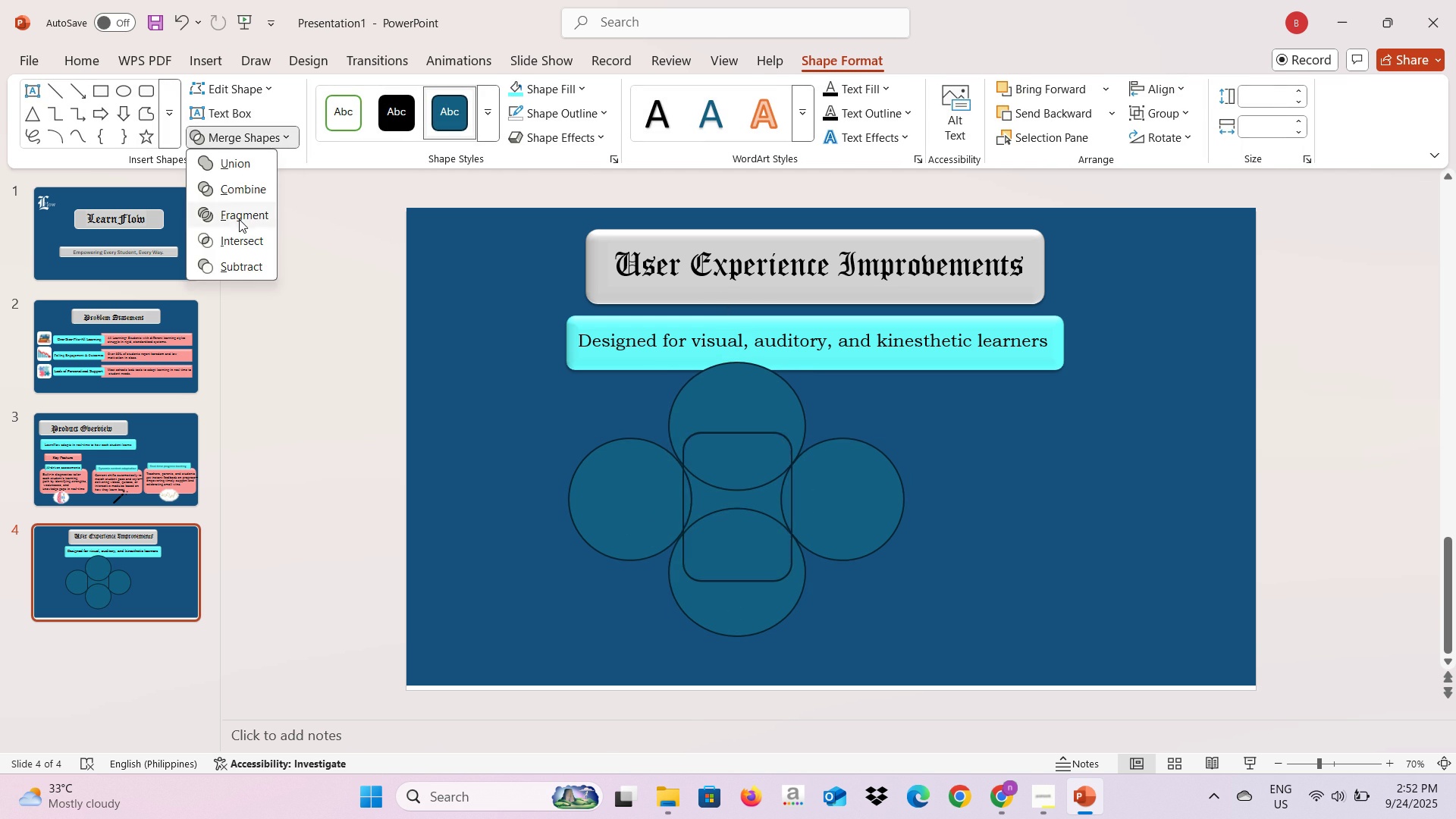 
left_click([239, 219])